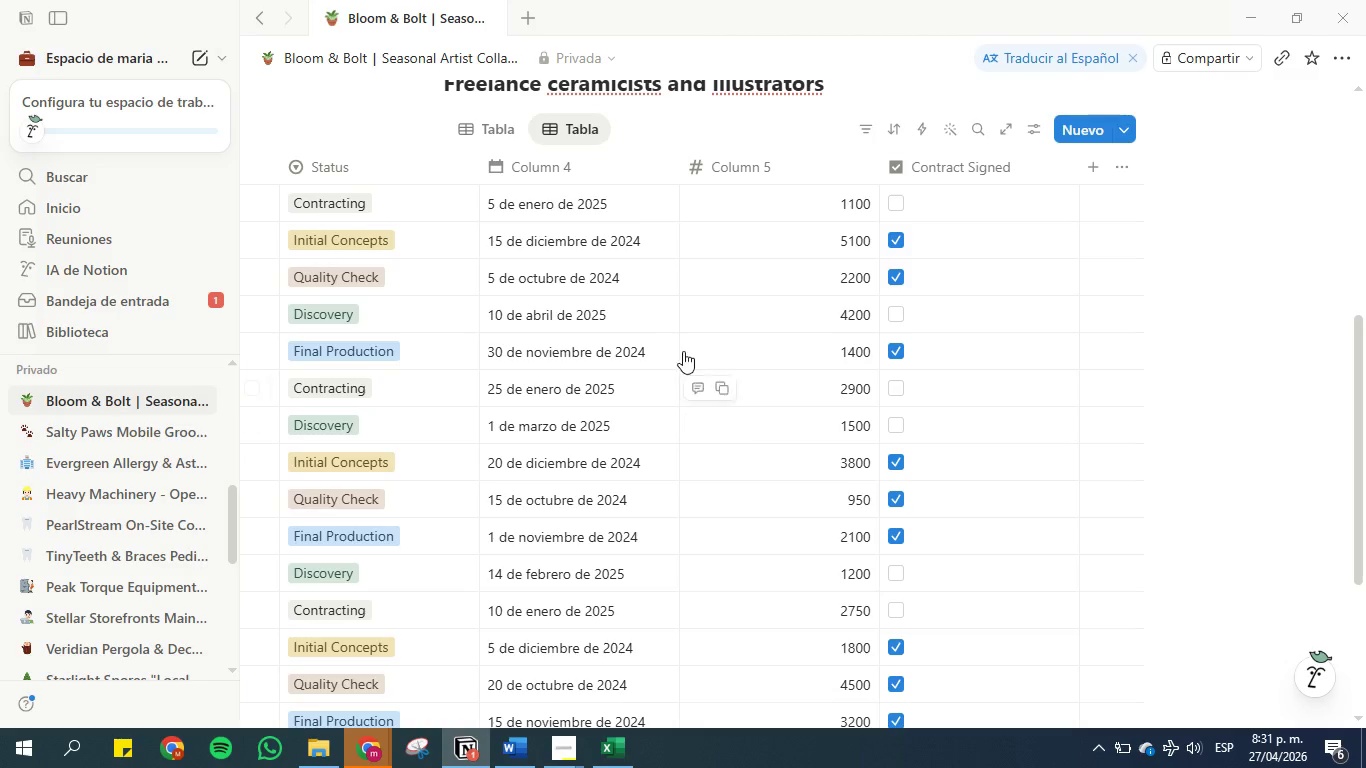 
scroll: coordinate [505, 347], scroll_direction: up, amount: 1.0
 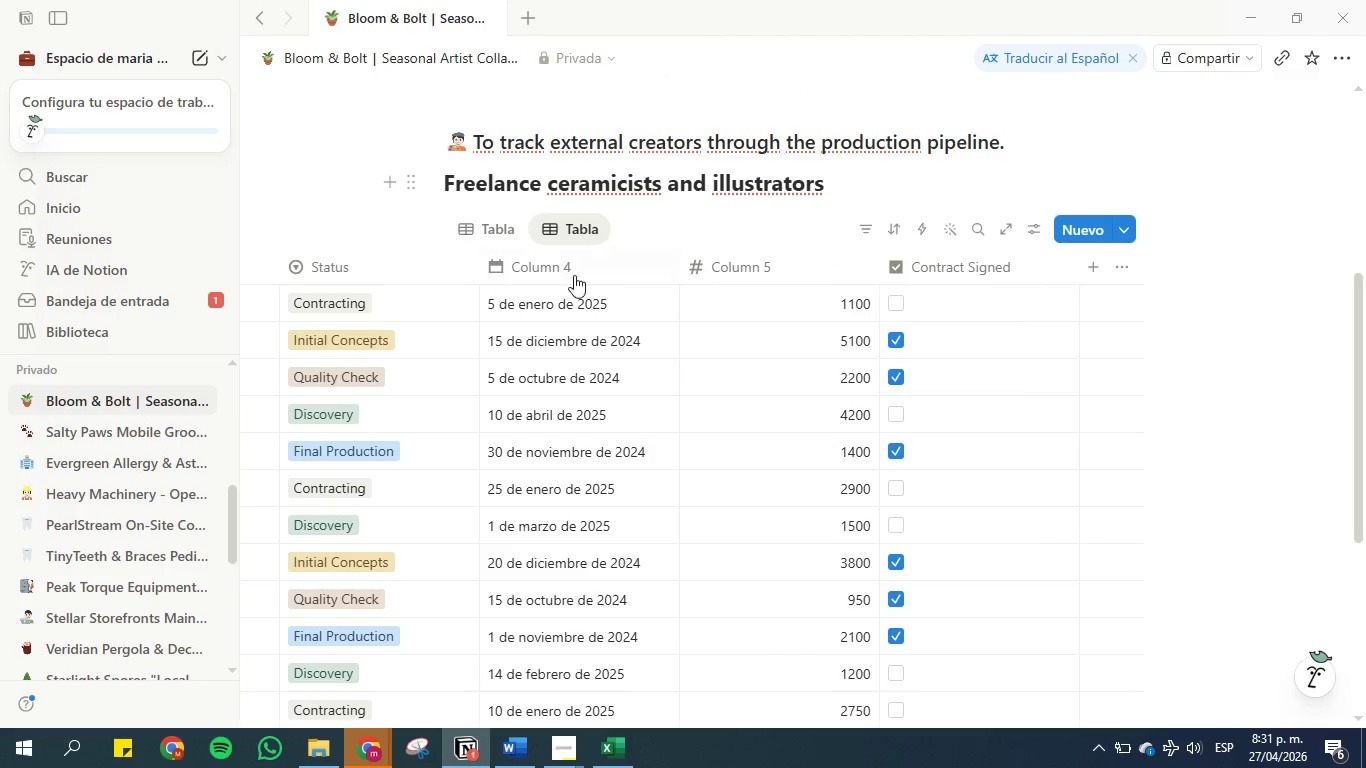 
scroll: coordinate [807, 534], scroll_direction: down, amount: 3.0
 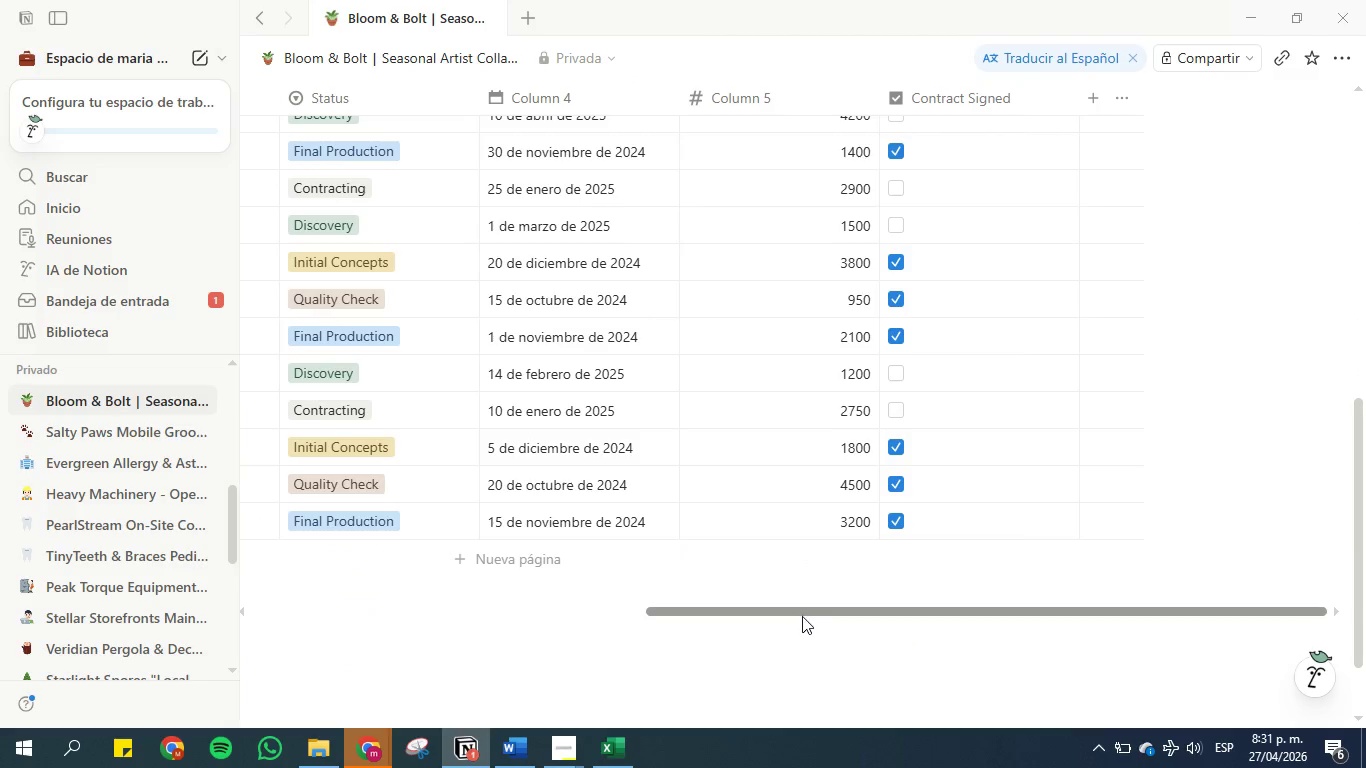 
left_click_drag(start_coordinate=[805, 610], to_coordinate=[423, 620])
 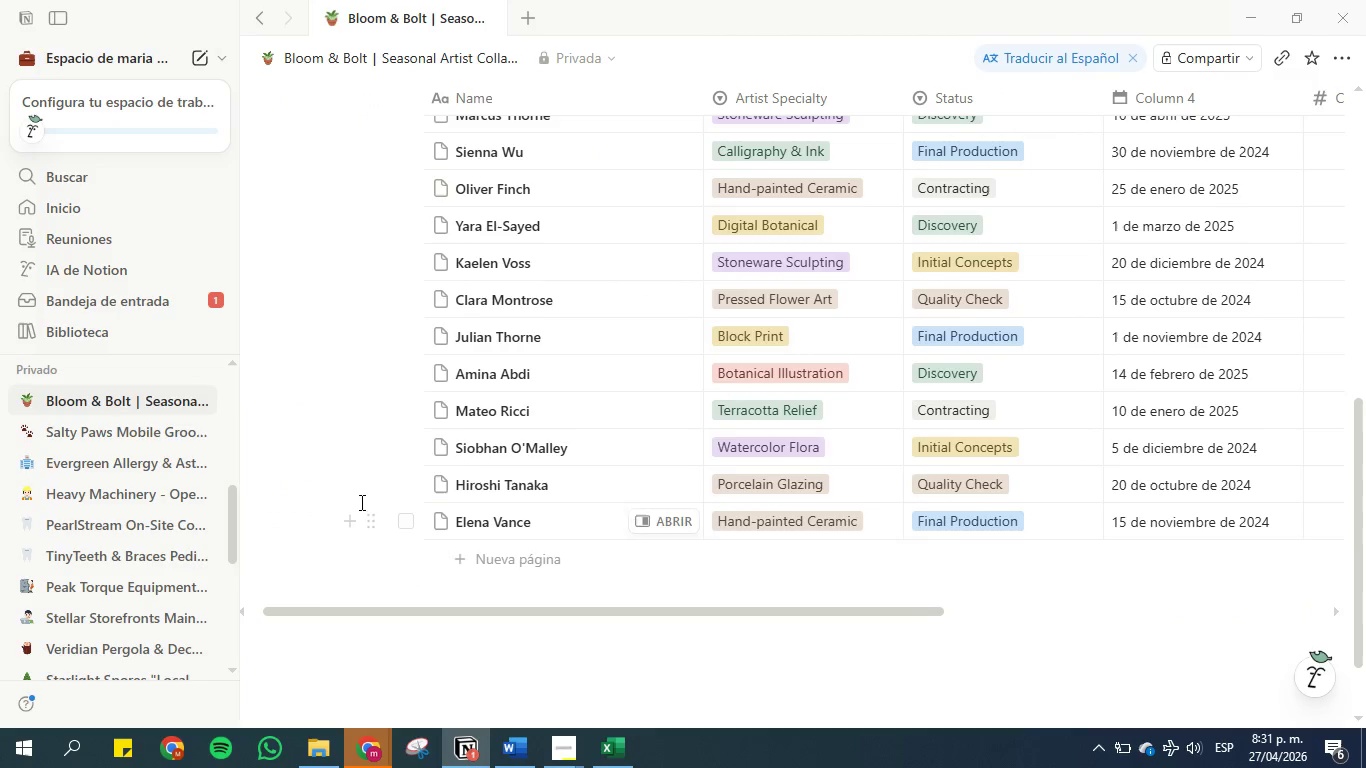 
scroll: coordinate [350, 502], scroll_direction: up, amount: 7.0
 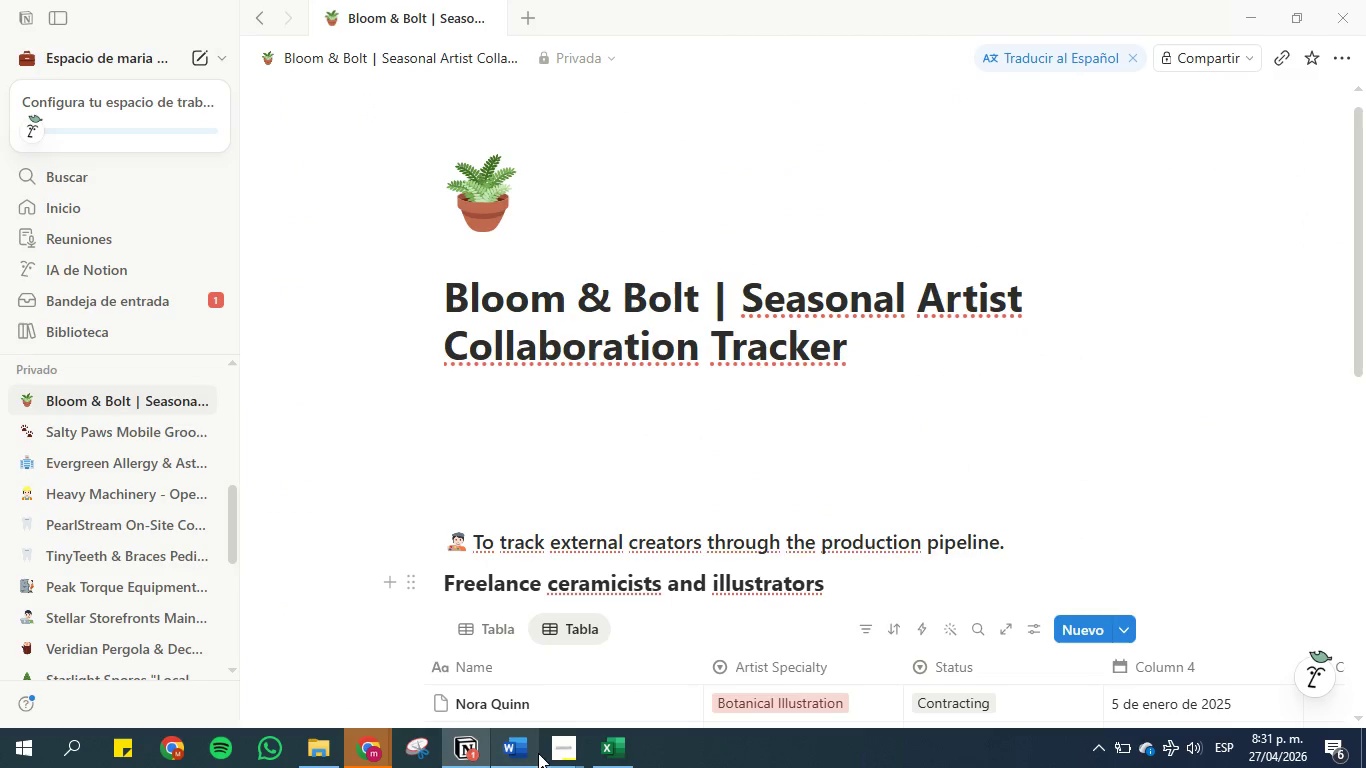 
left_click([573, 754])
 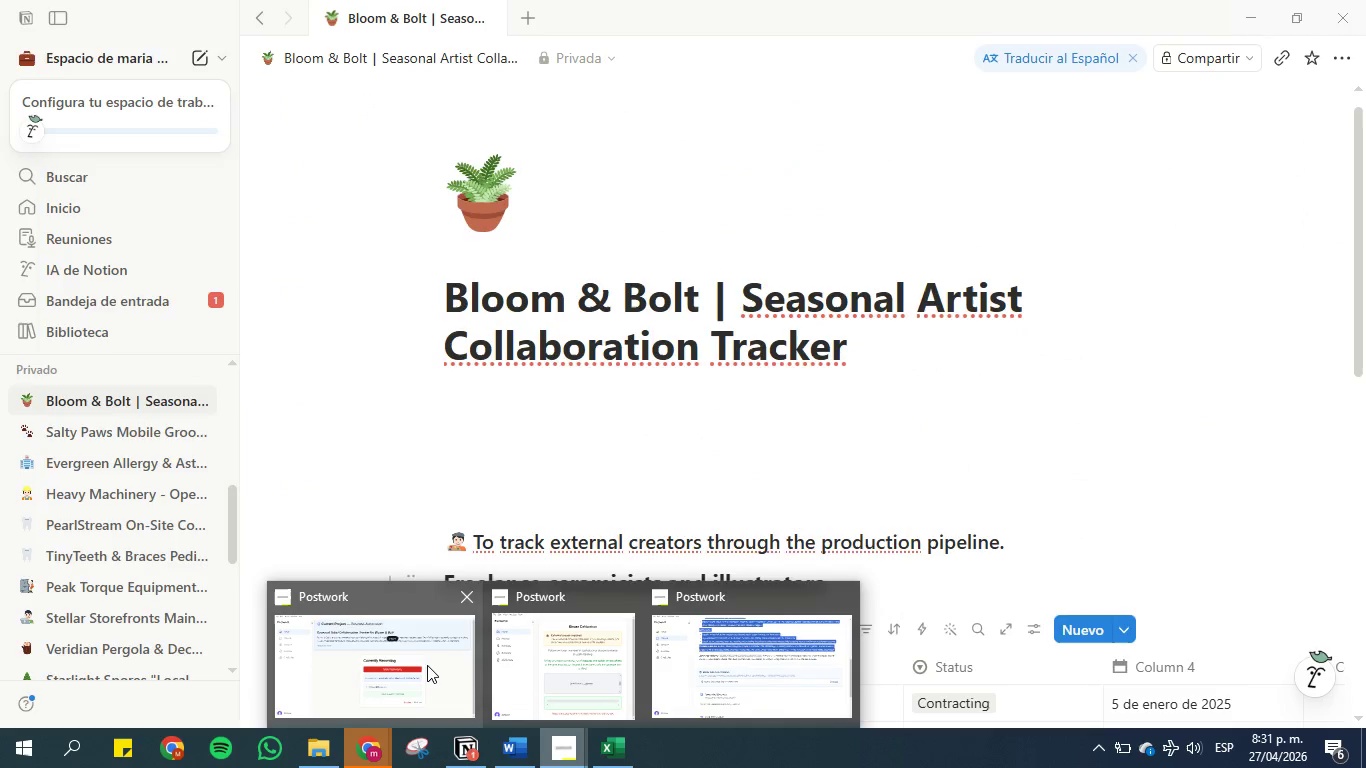 
left_click([427, 665])